 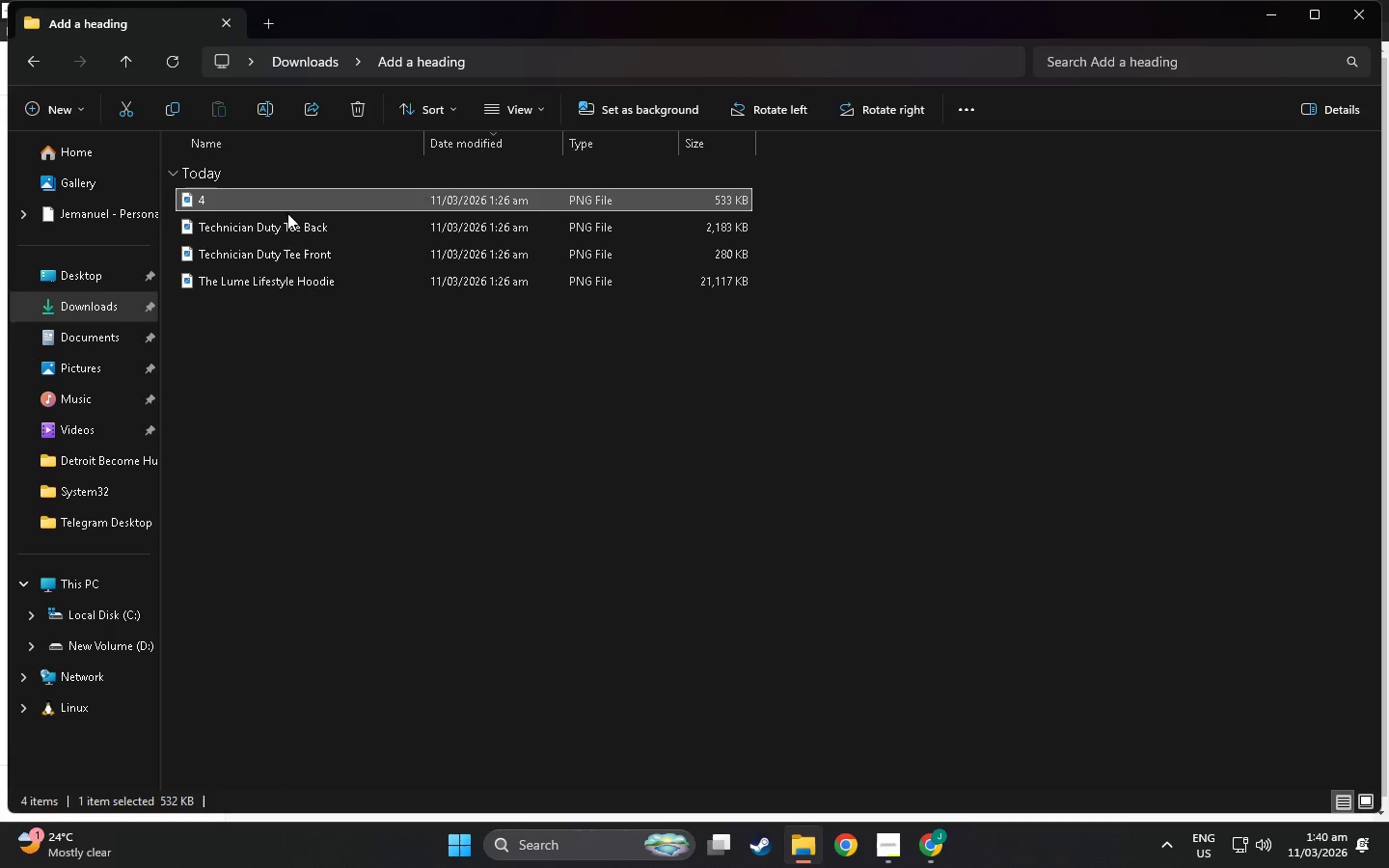 
left_click([382, 118])
 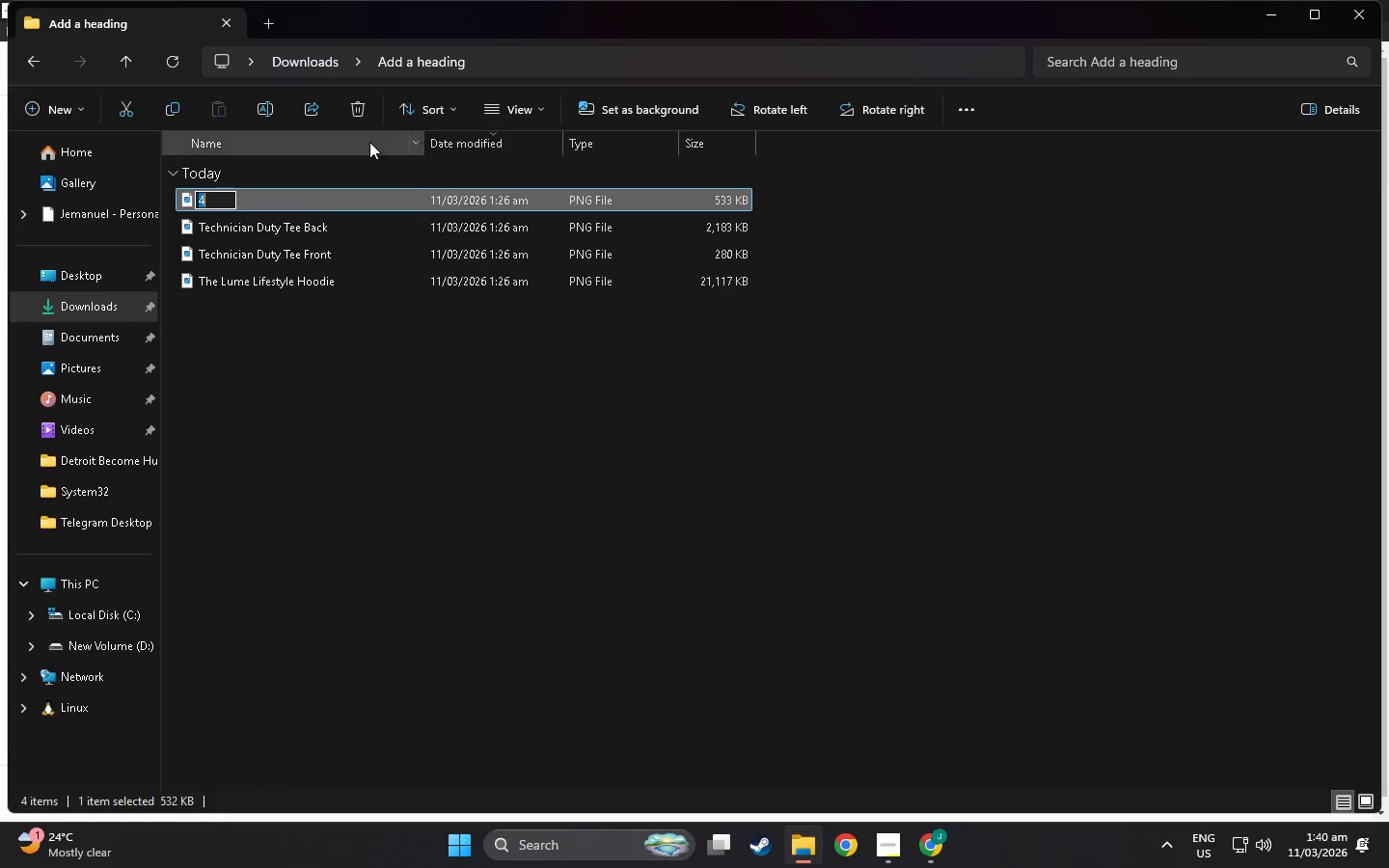 
key(Control+V)
 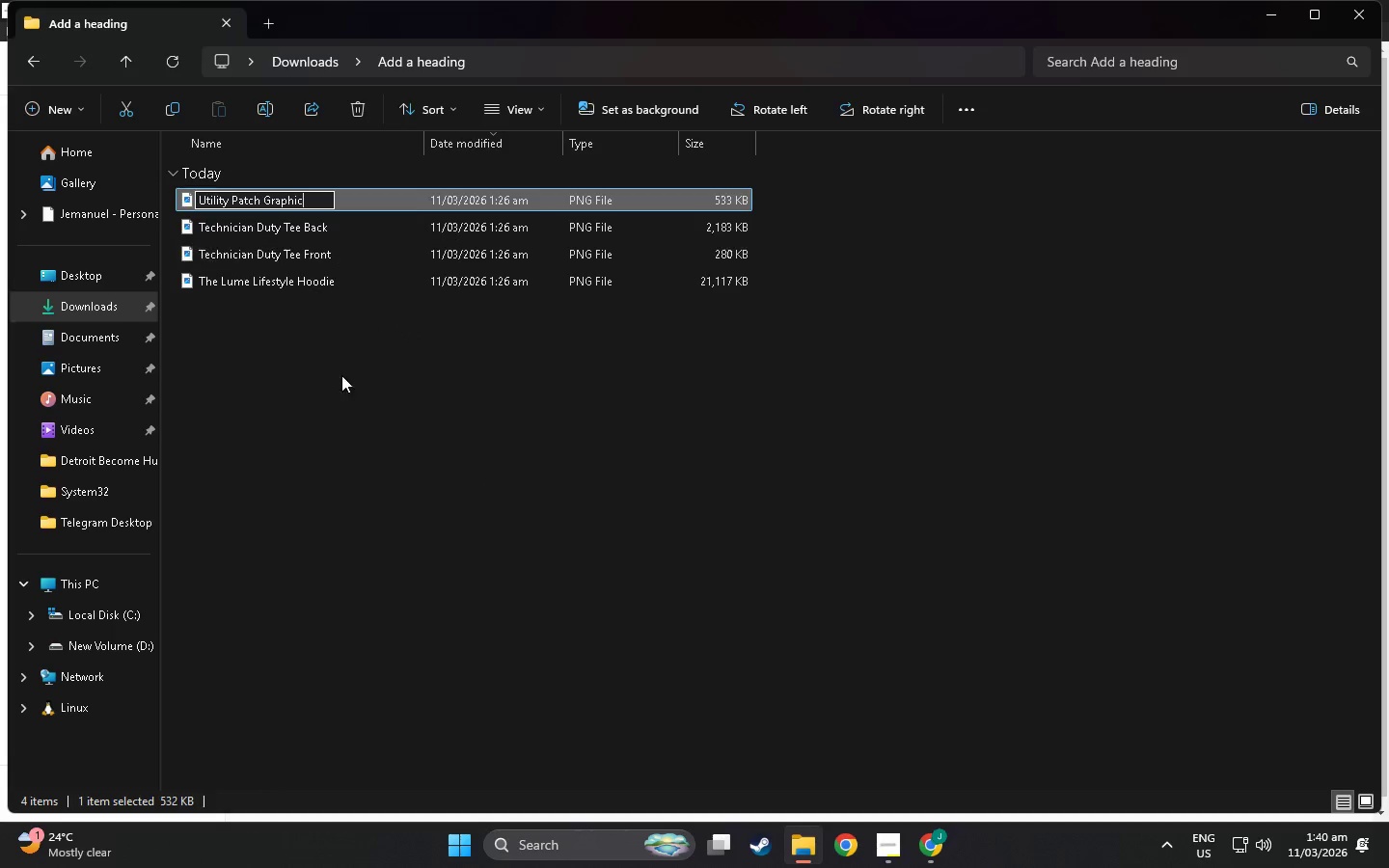 
left_click([332, 468])
 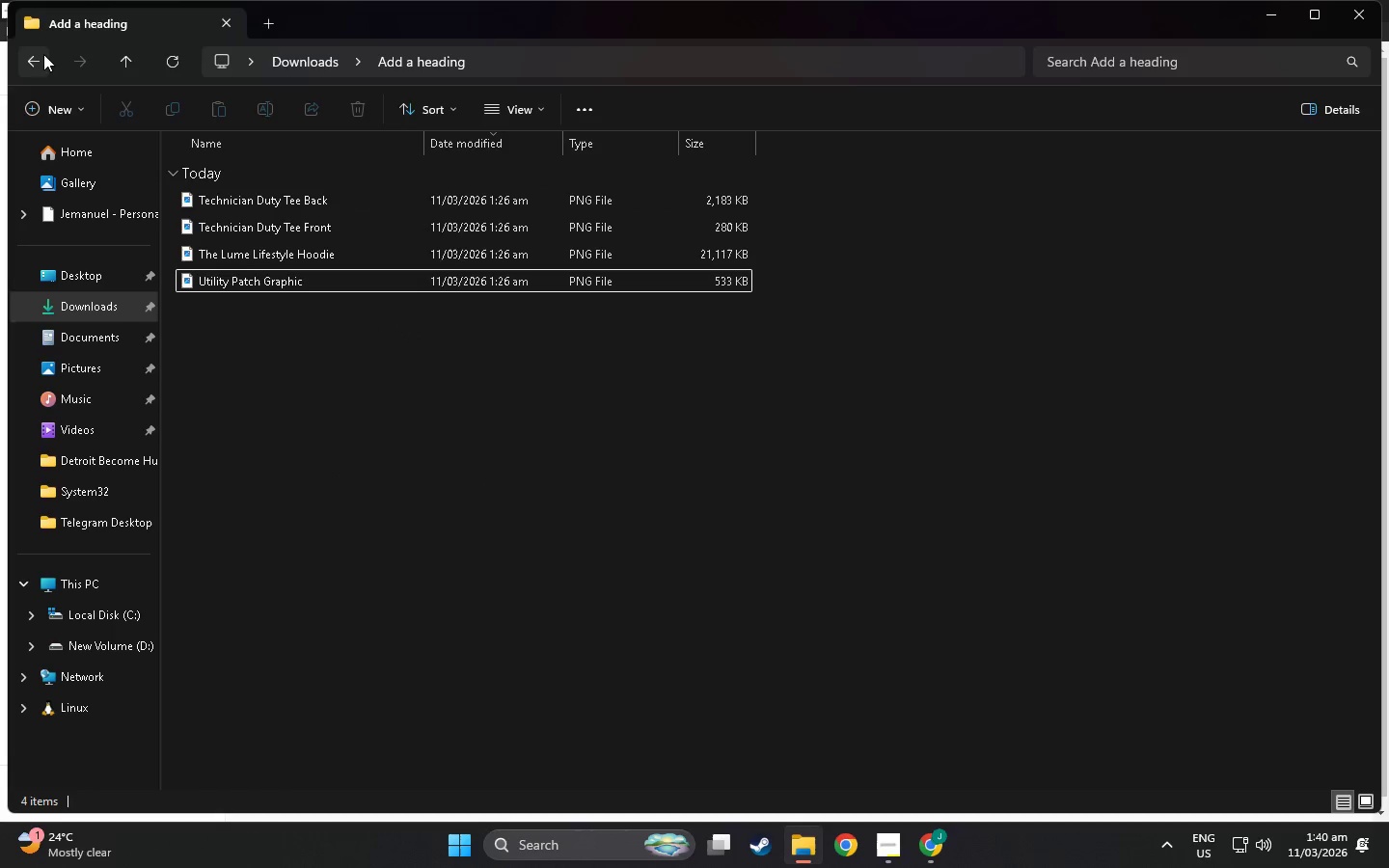 
left_click([30, 55])
 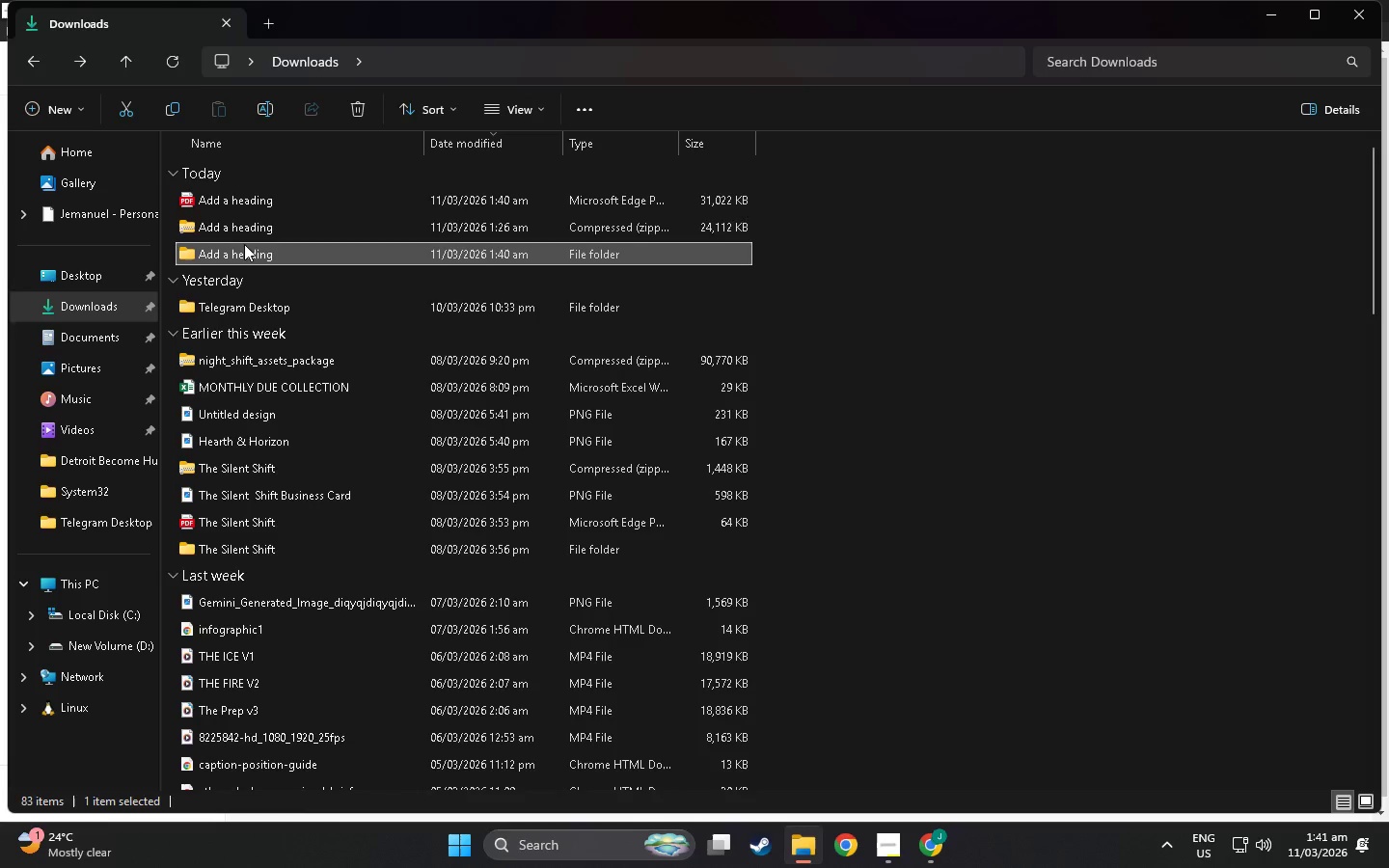 
left_click([246, 209])
 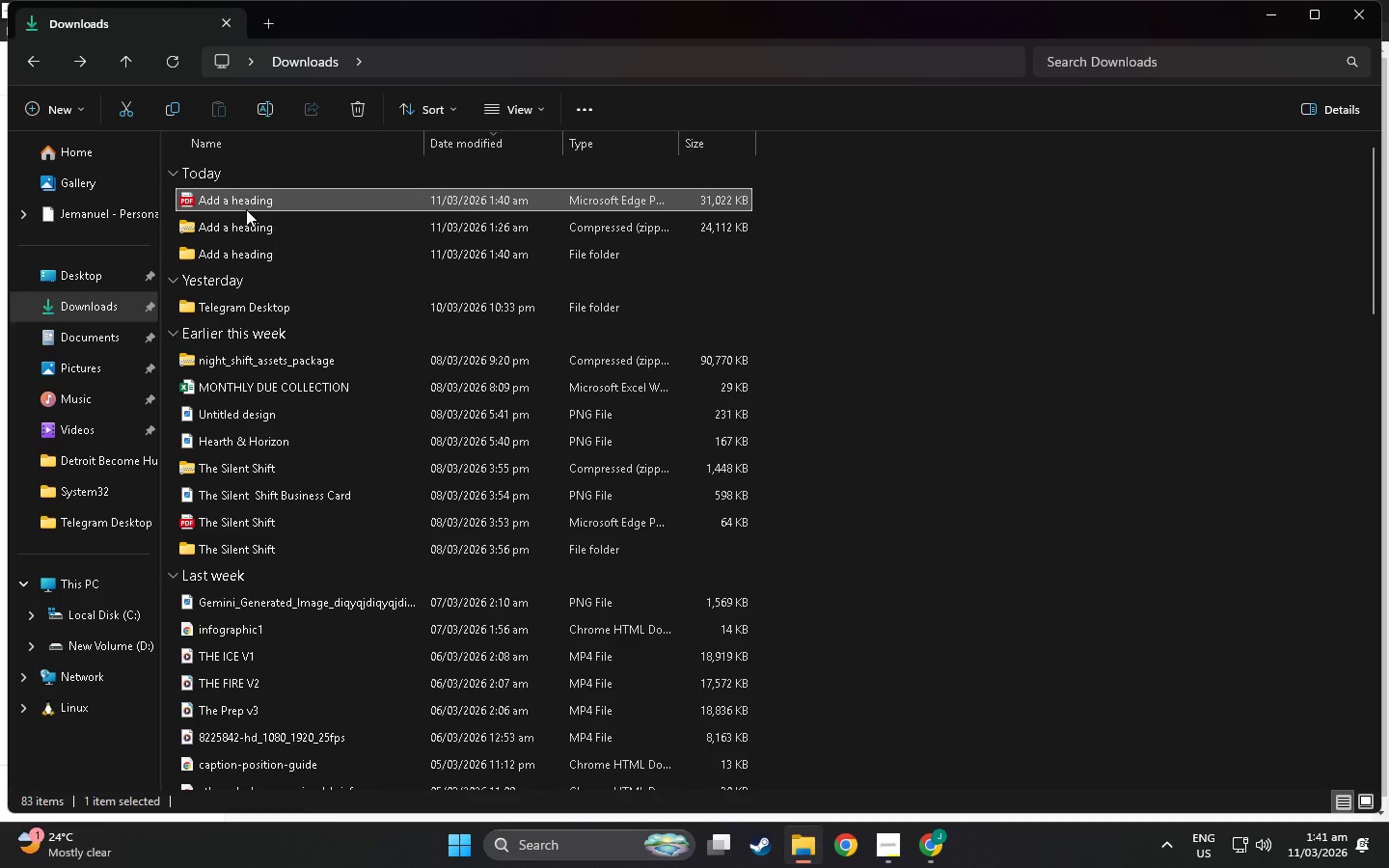 
right_click([246, 209])
 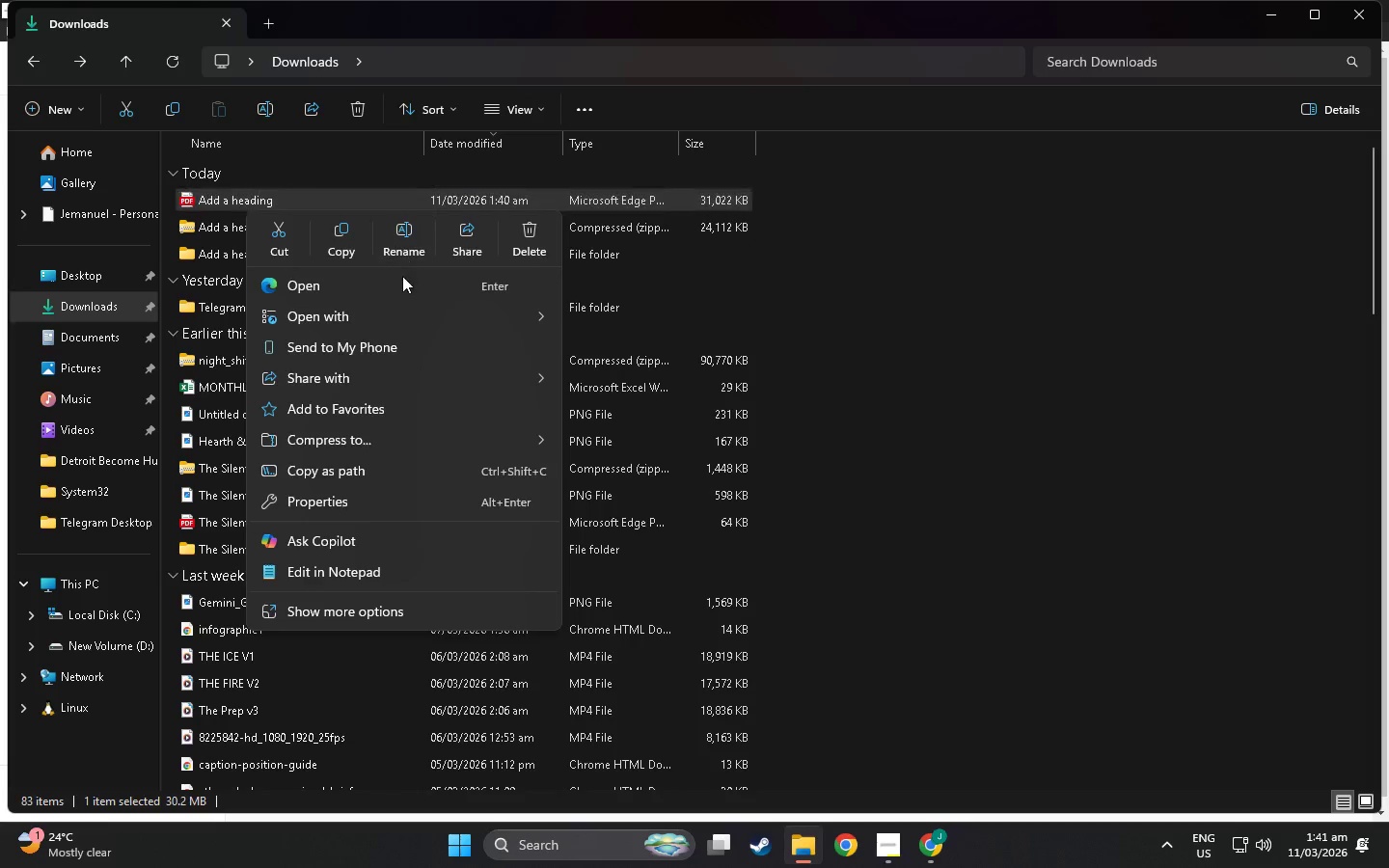 
left_click([401, 237])
 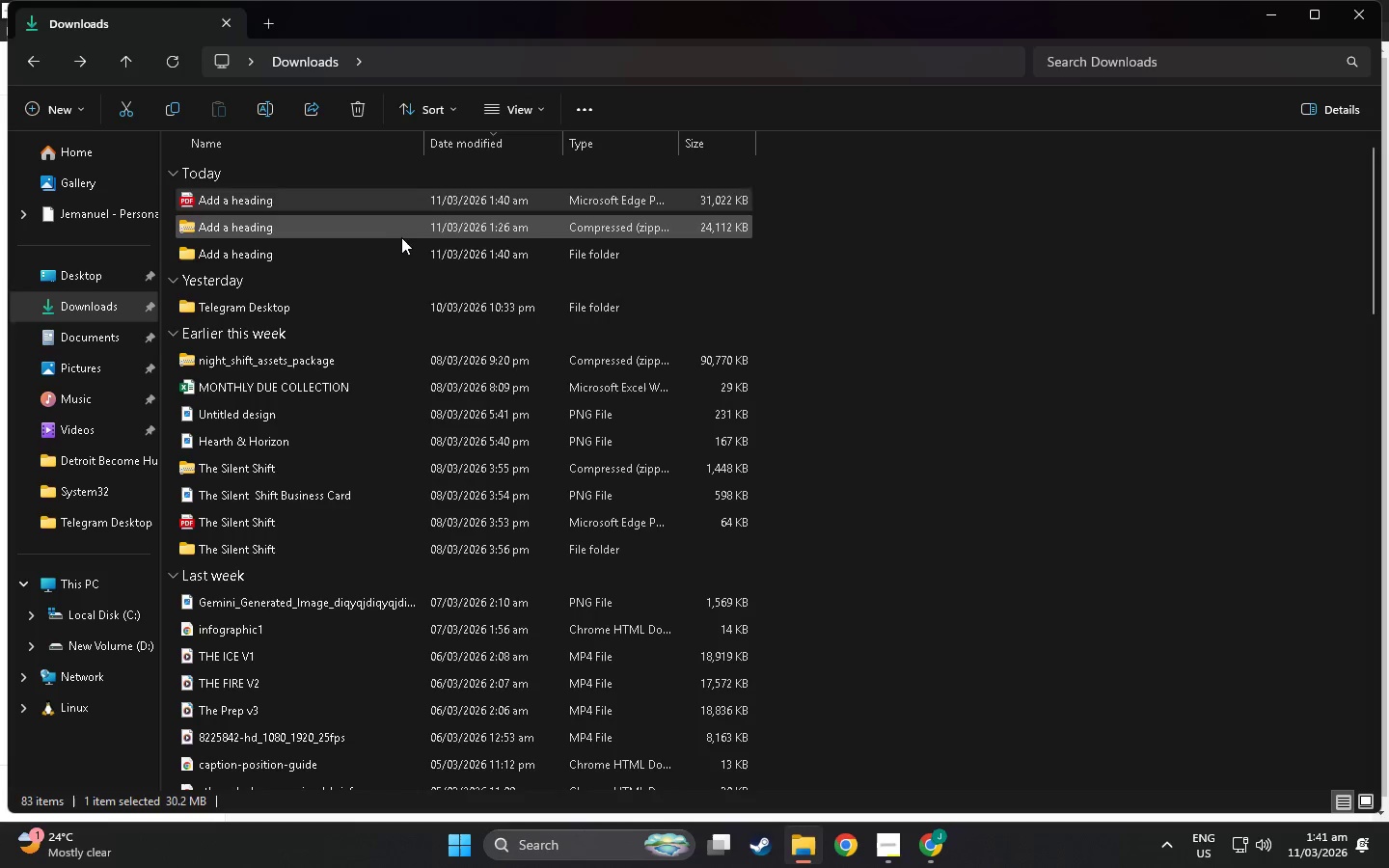 
key(Alt+Tab)